 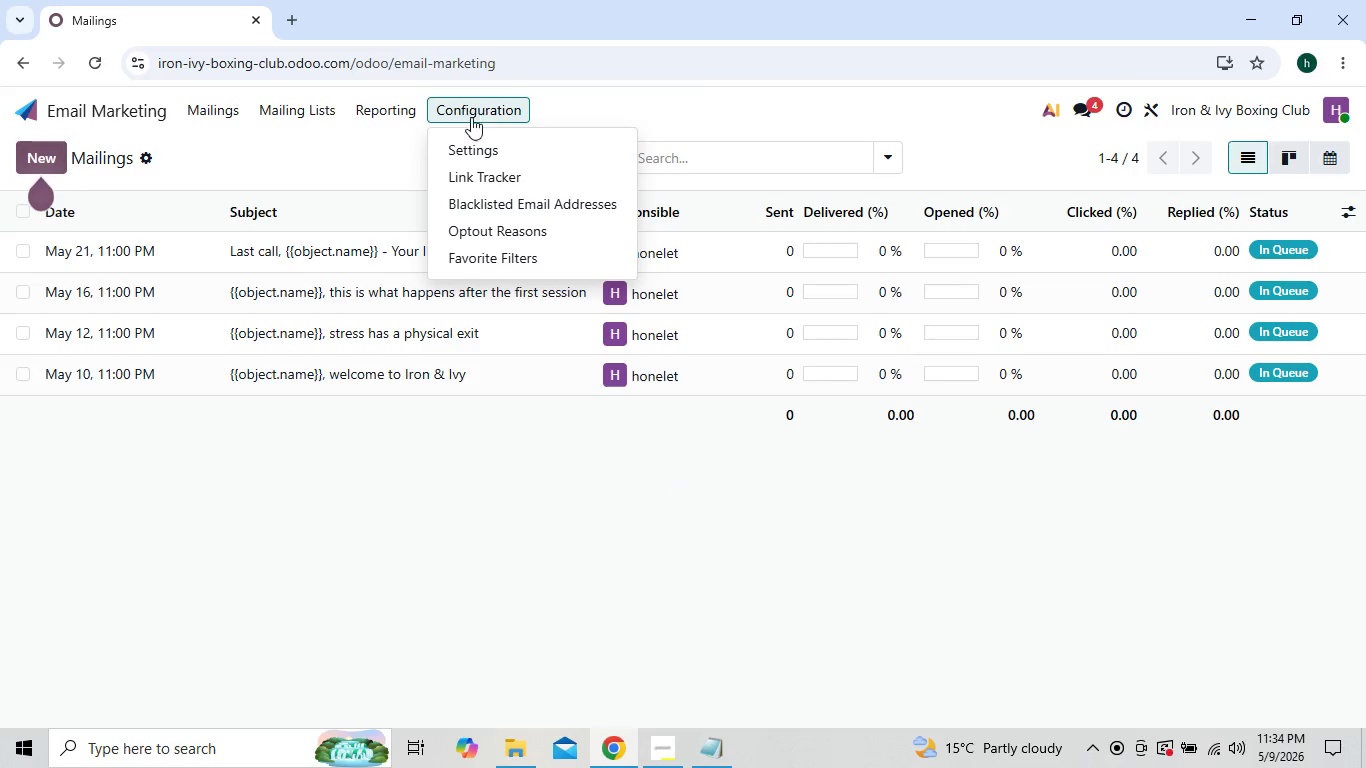 
left_click([504, 250])
 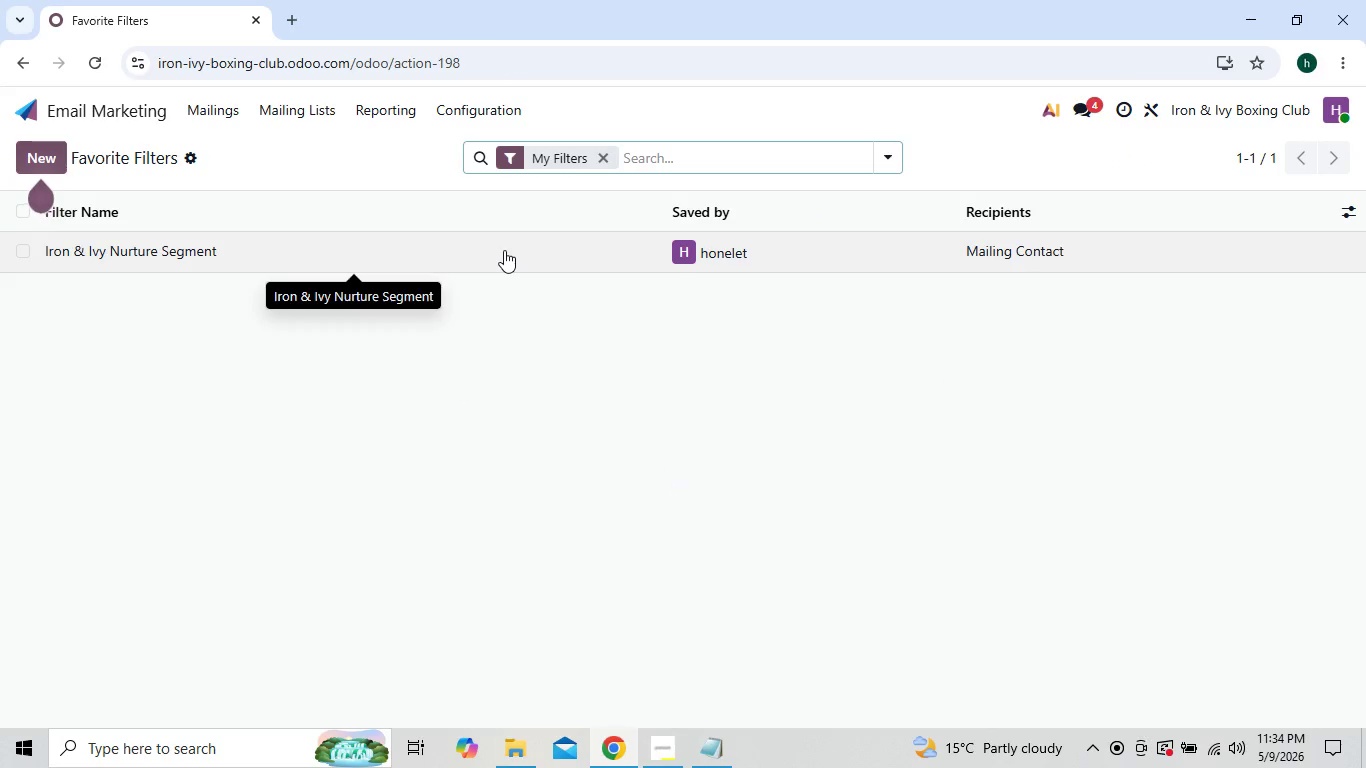 
left_click([504, 250])
 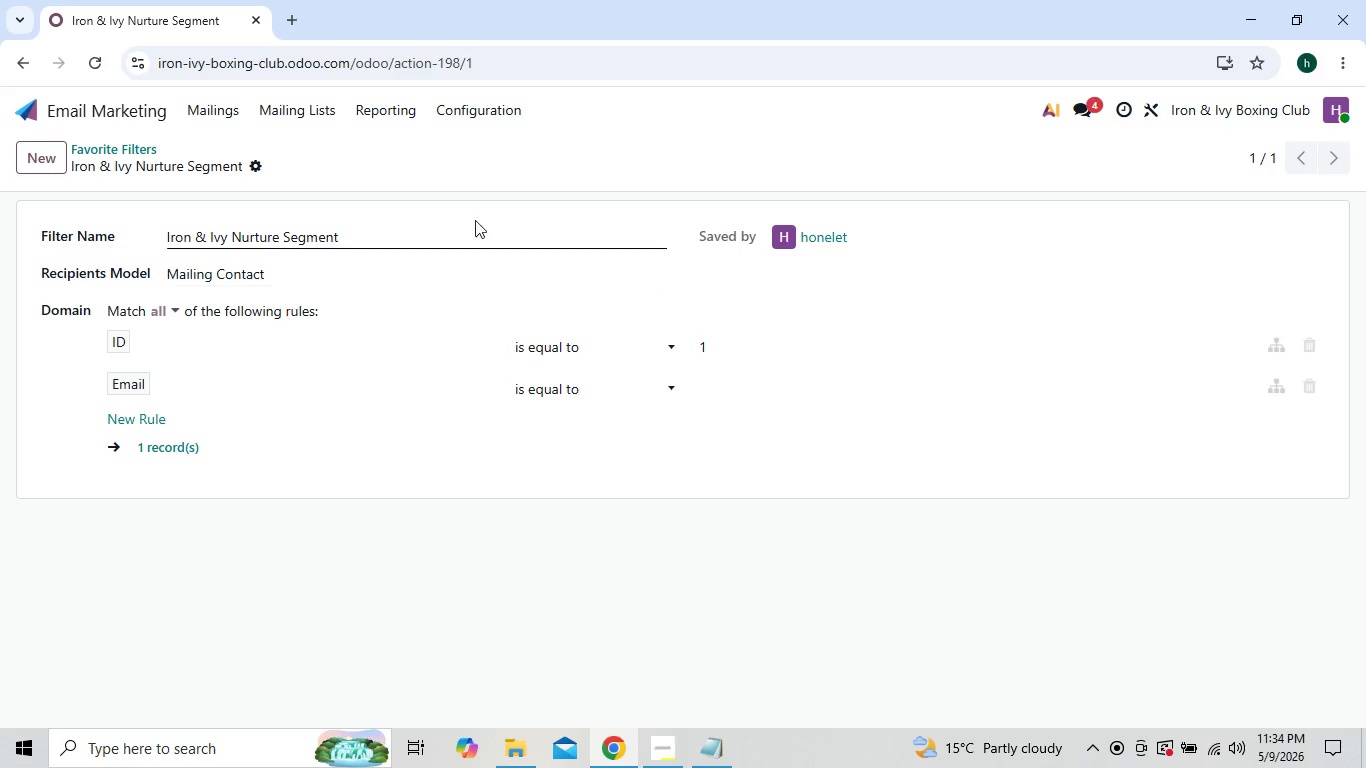 
wait(6.56)
 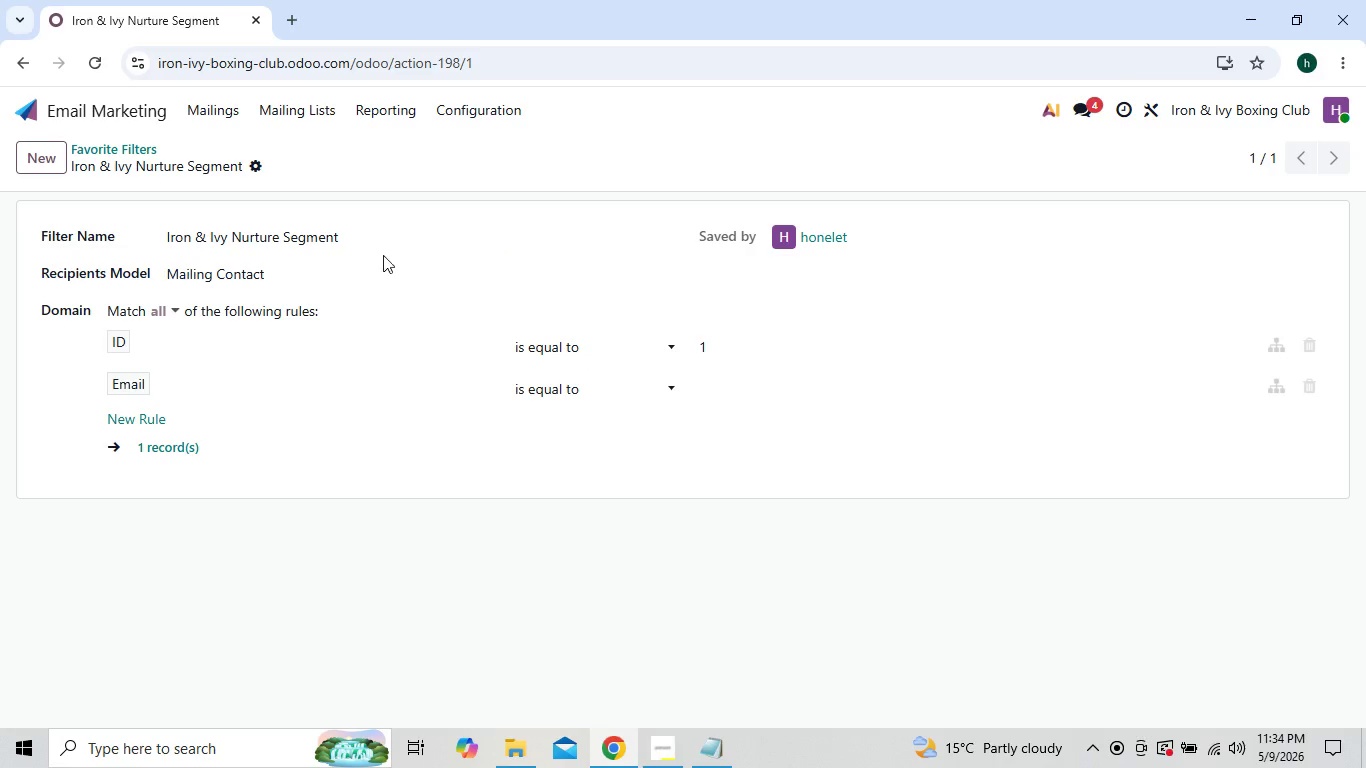 
left_click([15, 71])
 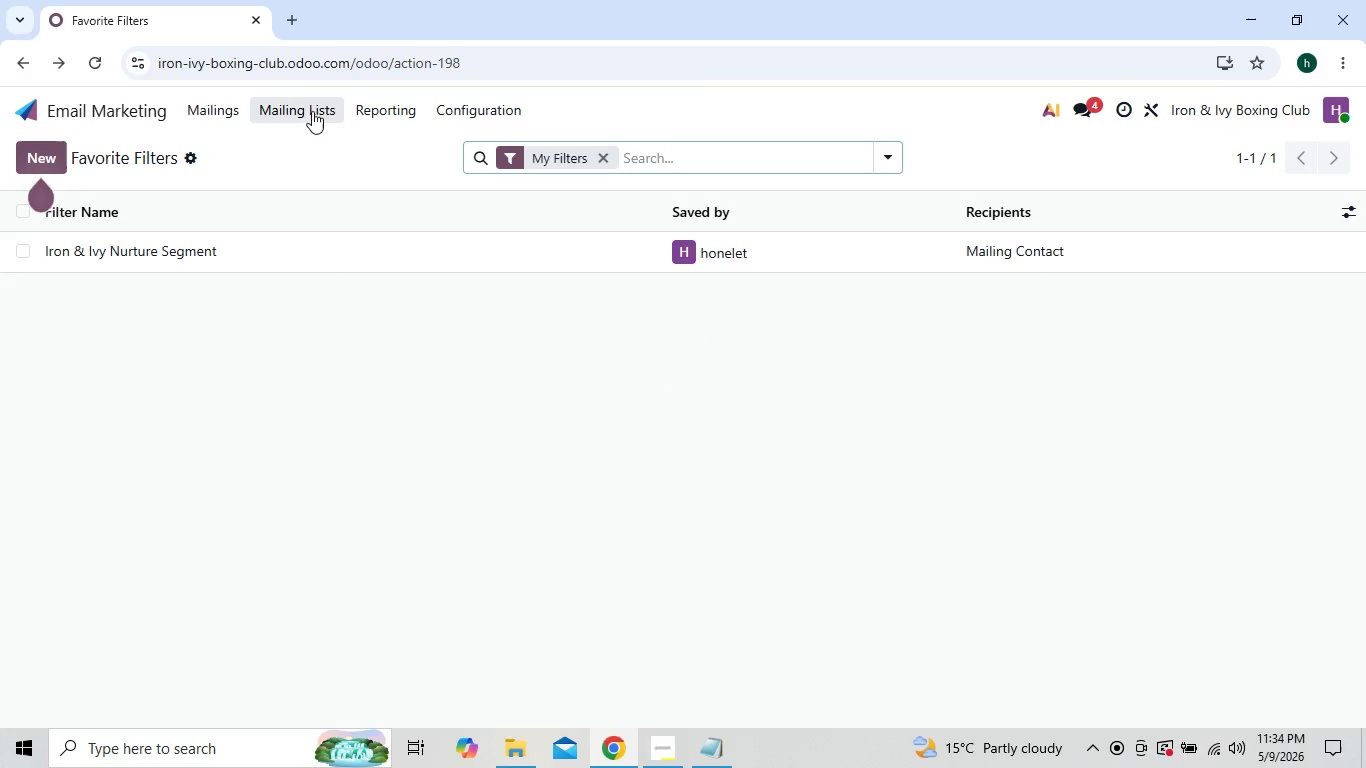 
left_click([315, 111])
 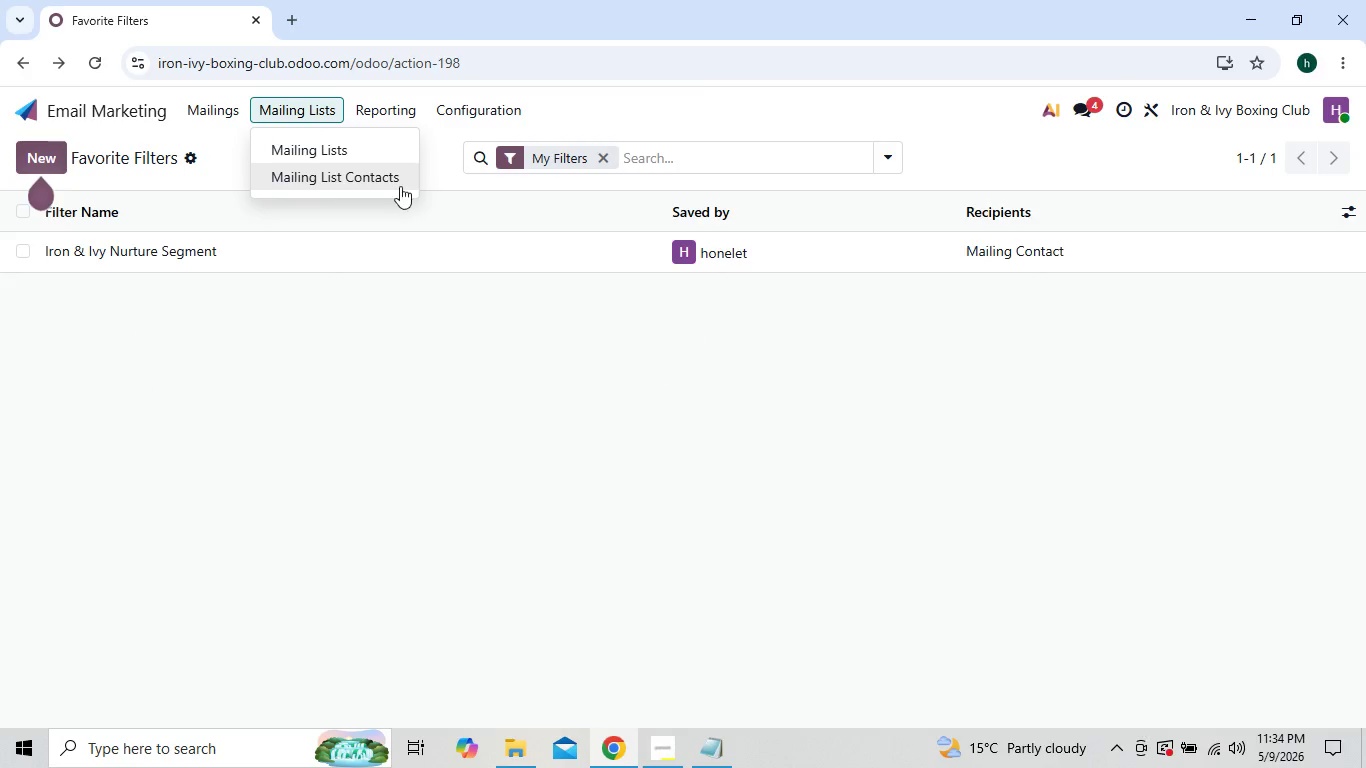 
left_click([399, 186])
 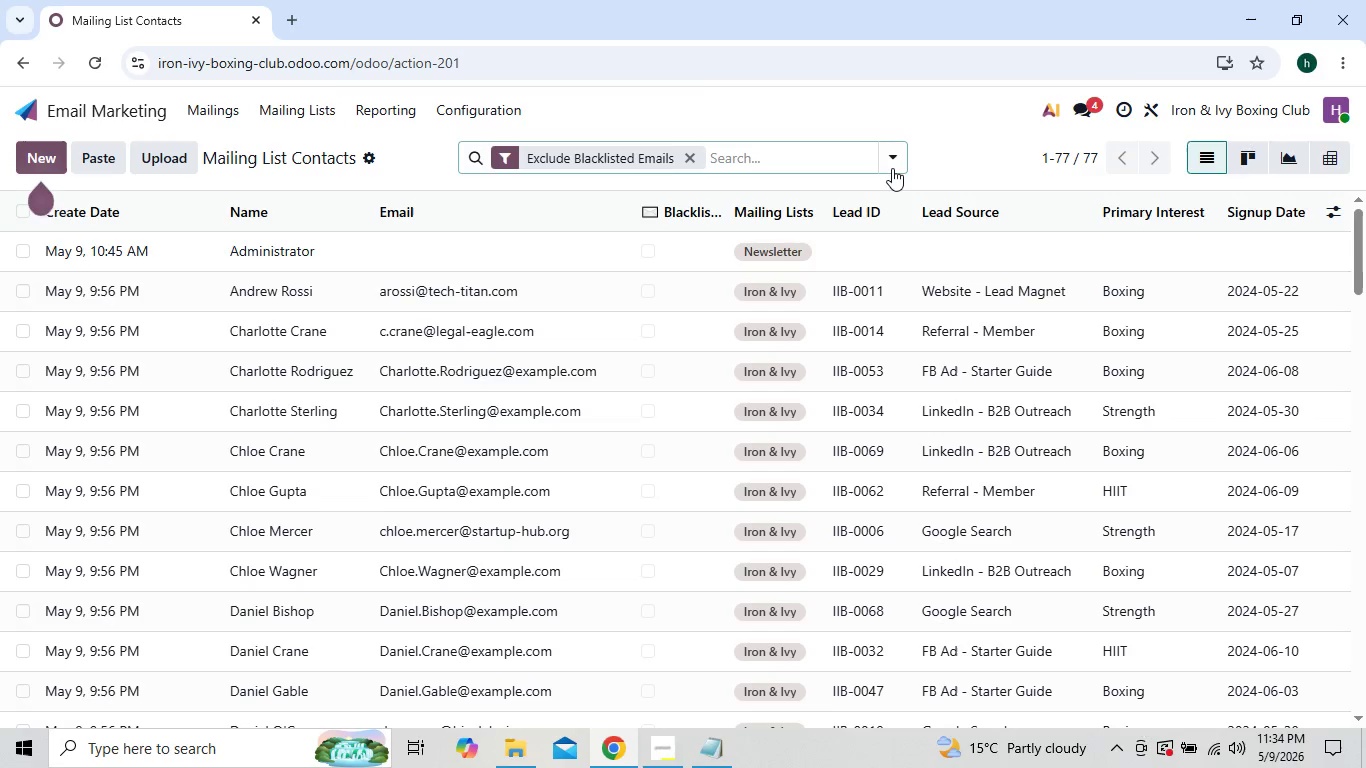 
left_click([892, 168])
 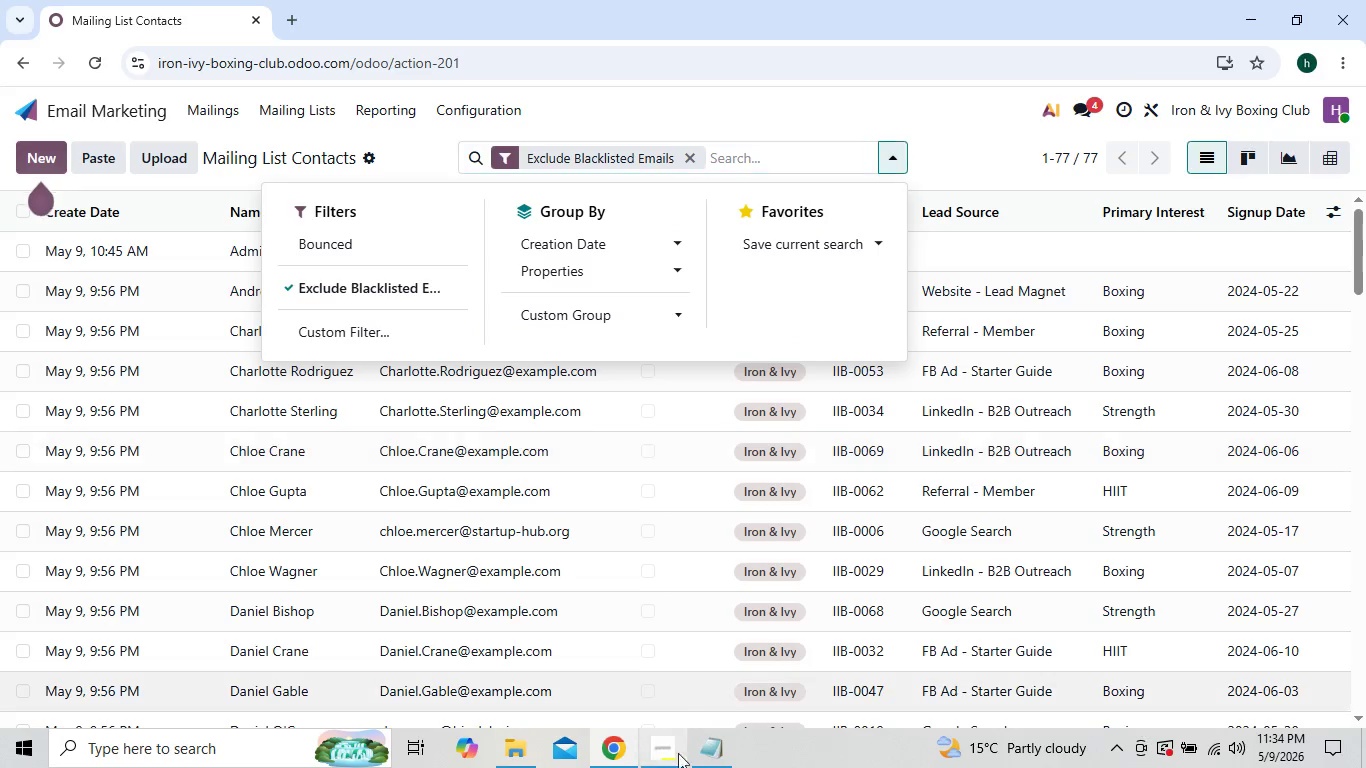 
left_click([656, 764])